 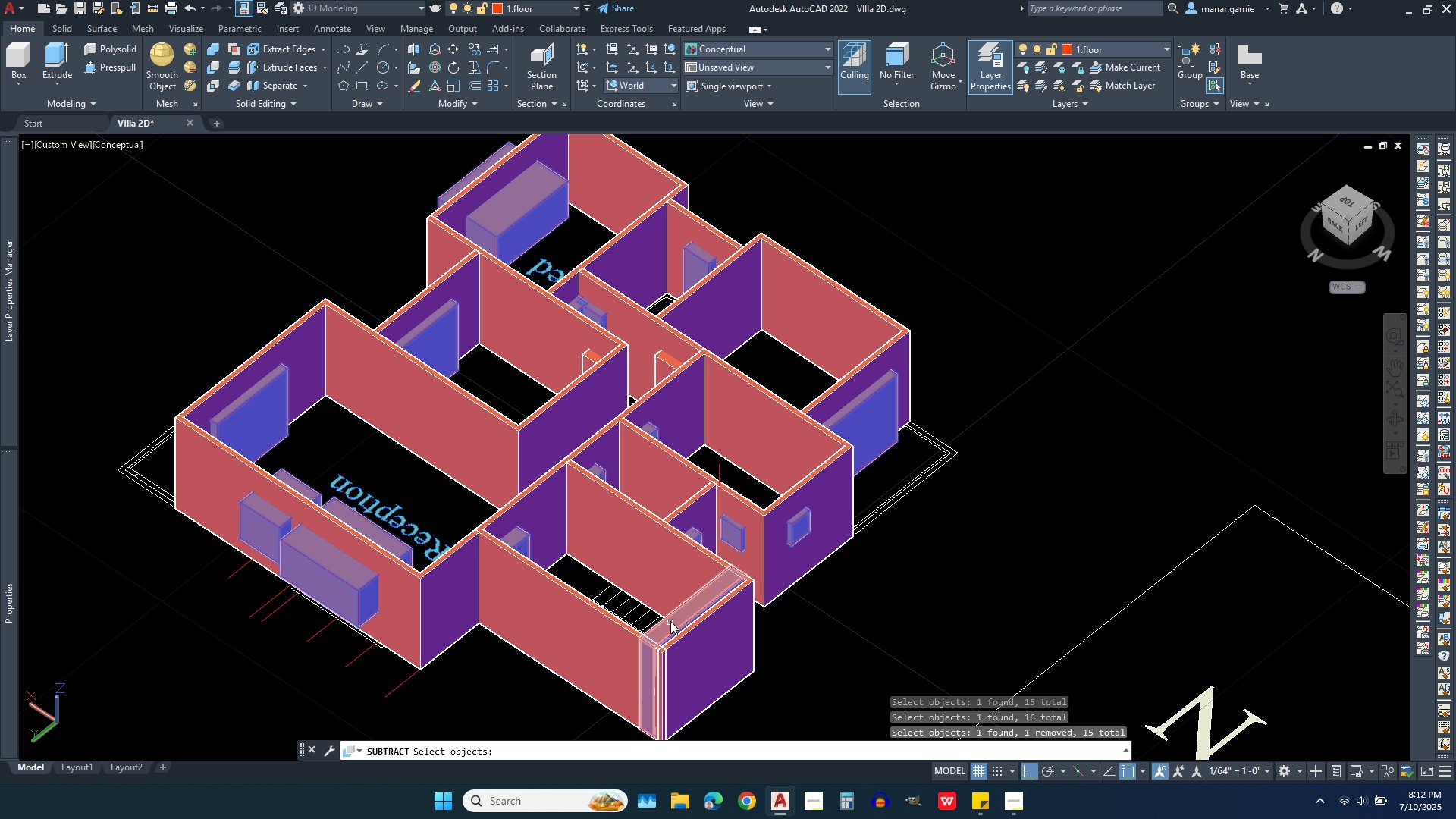 
left_click([673, 618])
 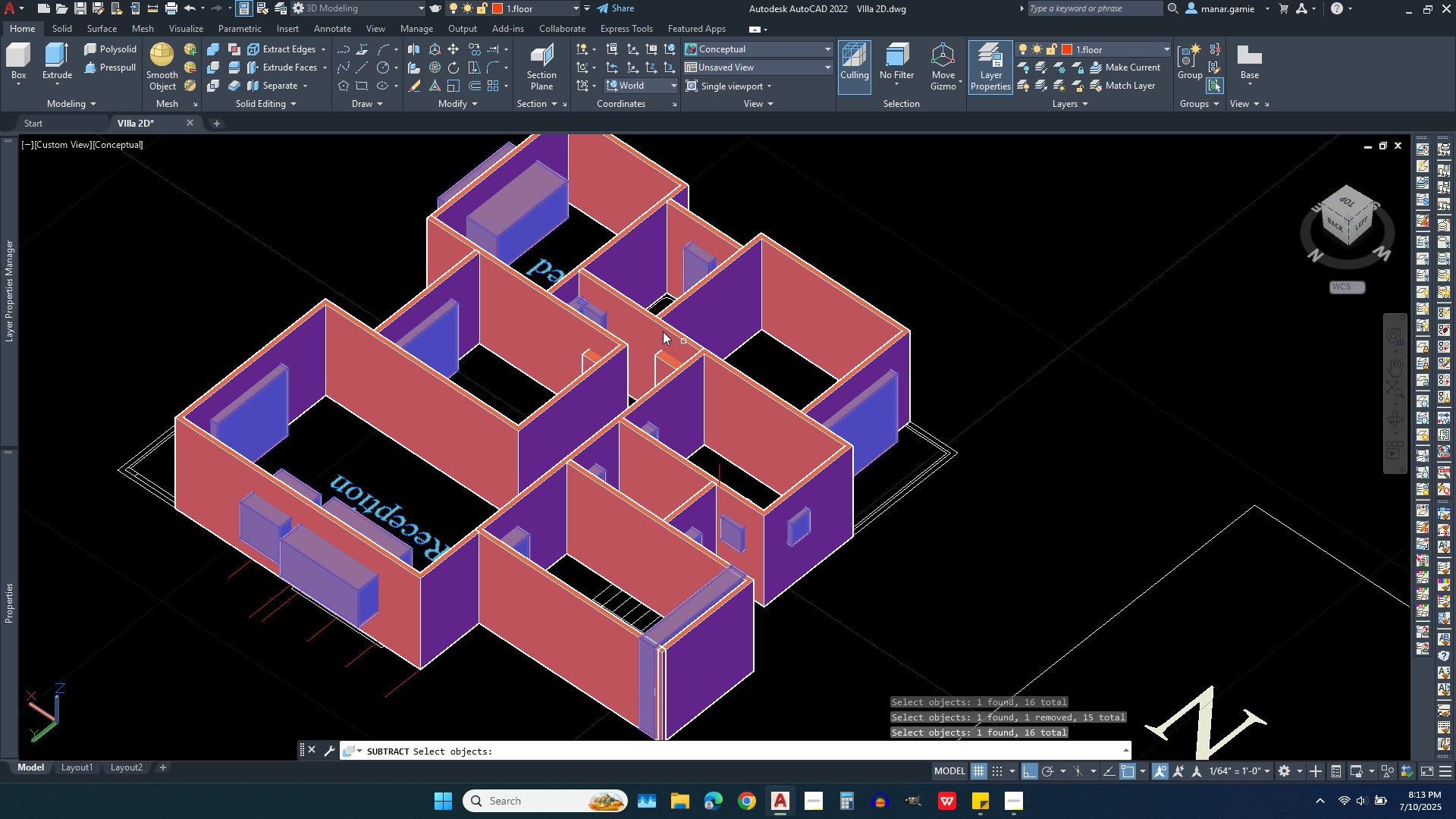 
wait(7.26)
 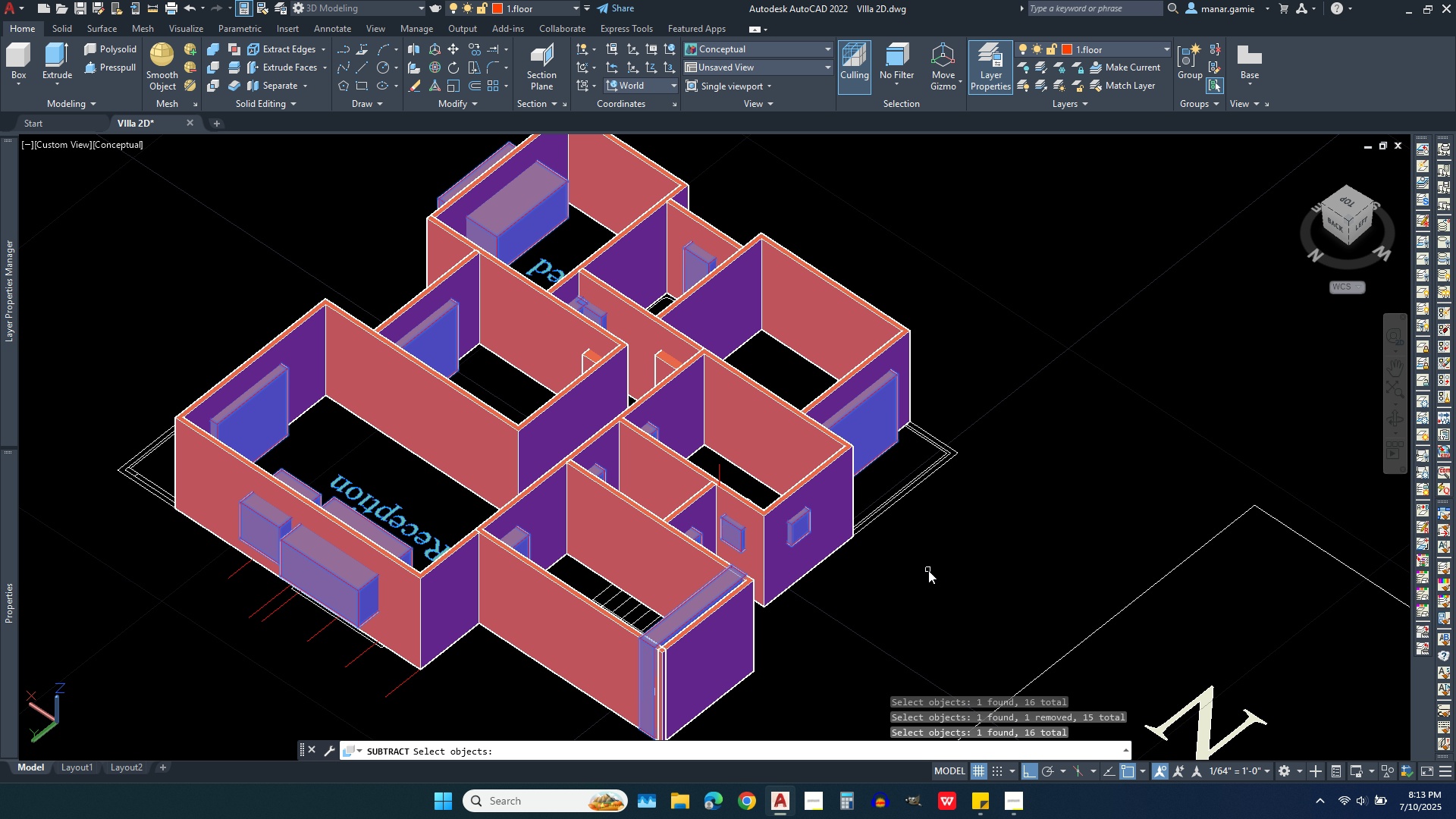 
left_click([663, 371])
 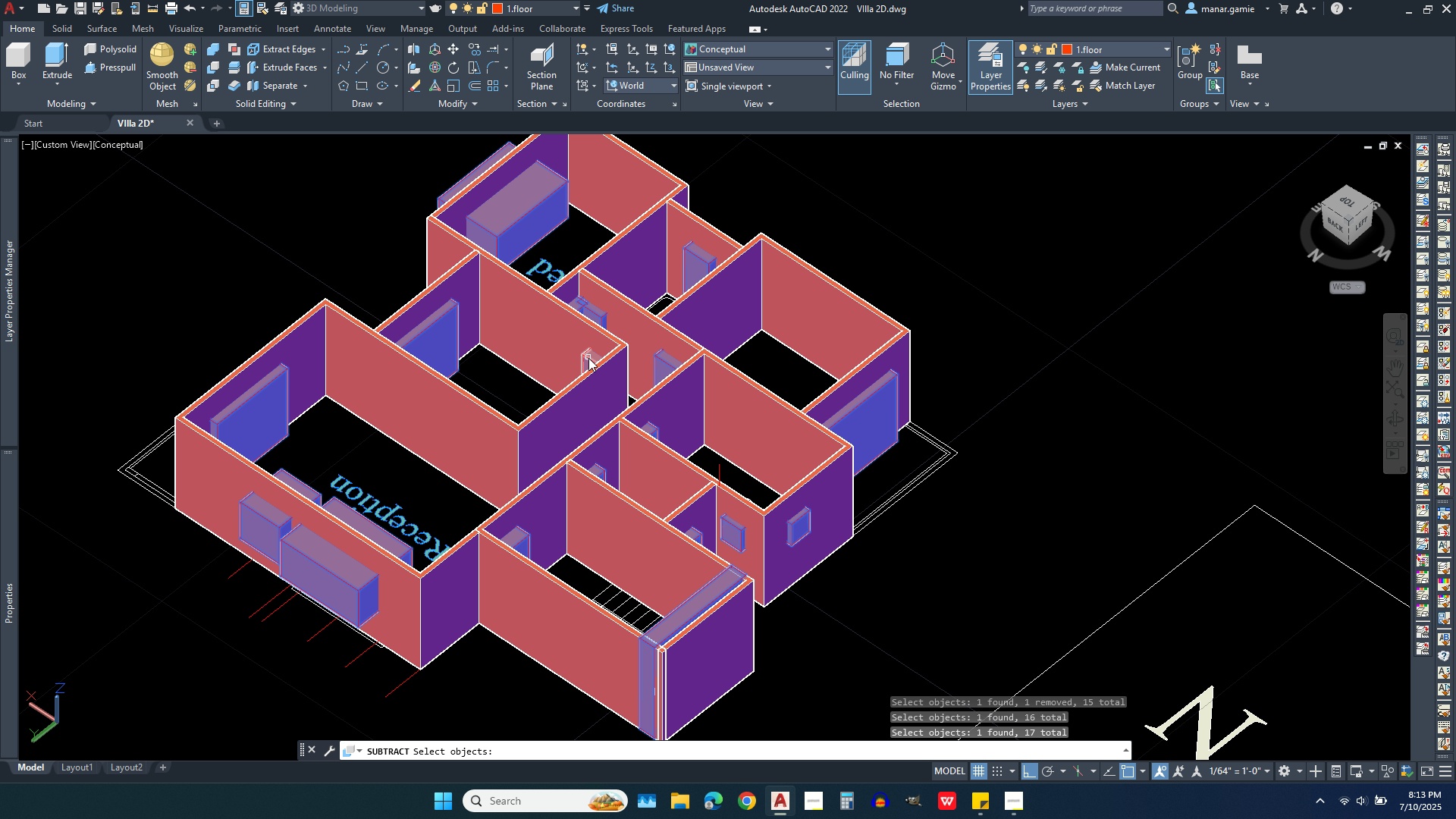 
left_click([588, 358])
 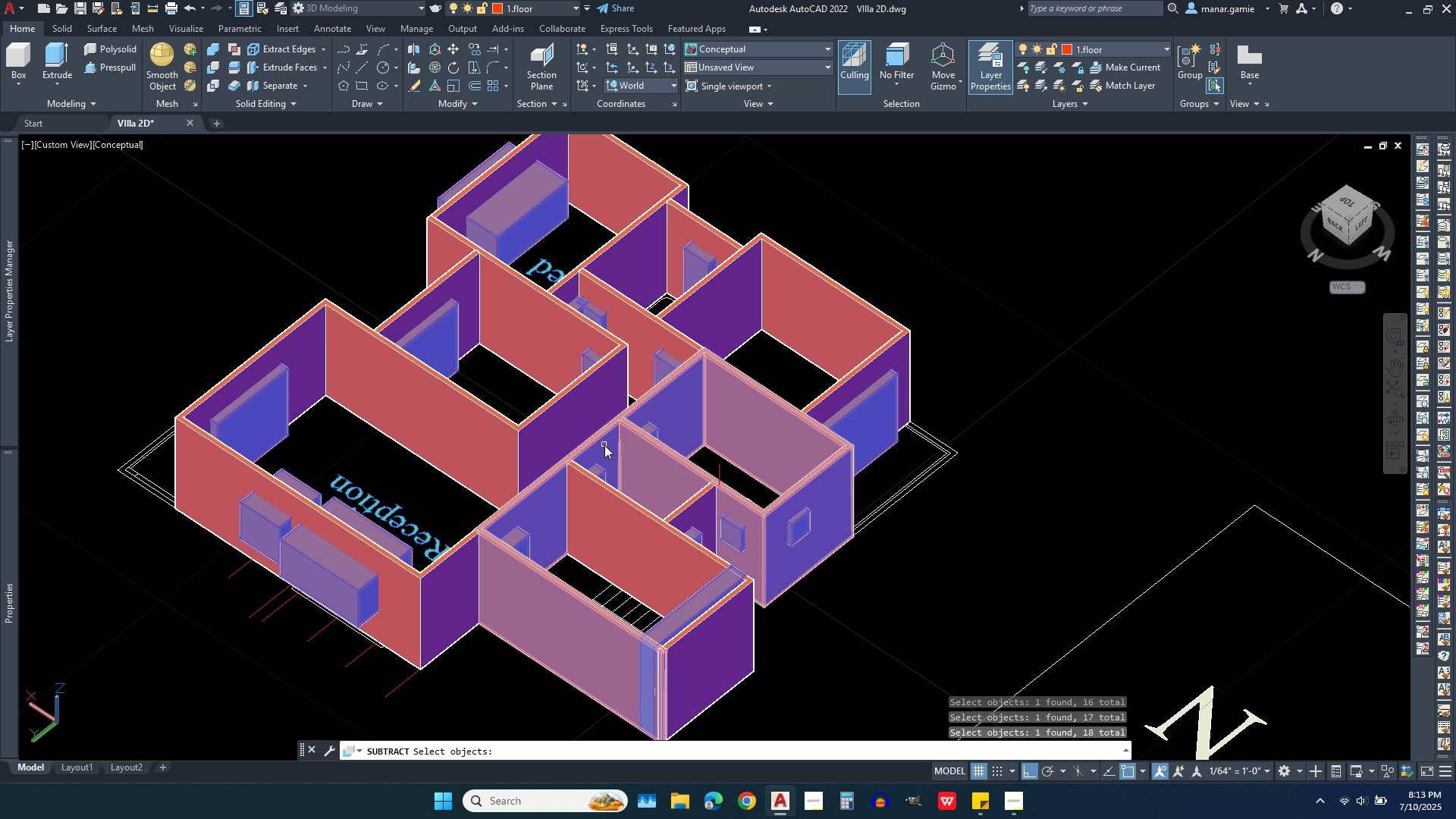 
scroll: coordinate [604, 445], scroll_direction: up, amount: 2.0
 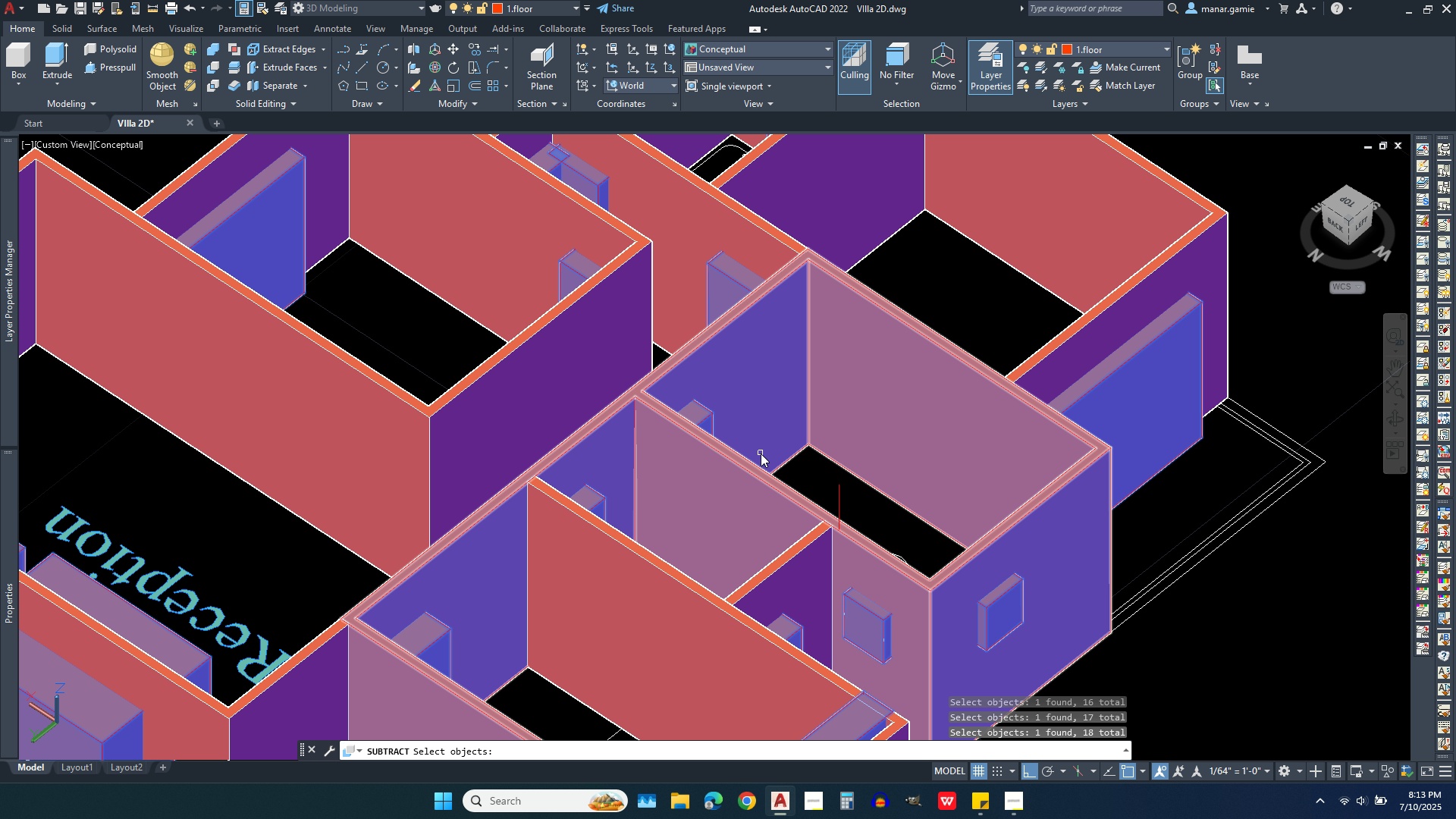 
scroll: coordinate [771, 453], scroll_direction: down, amount: 1.0
 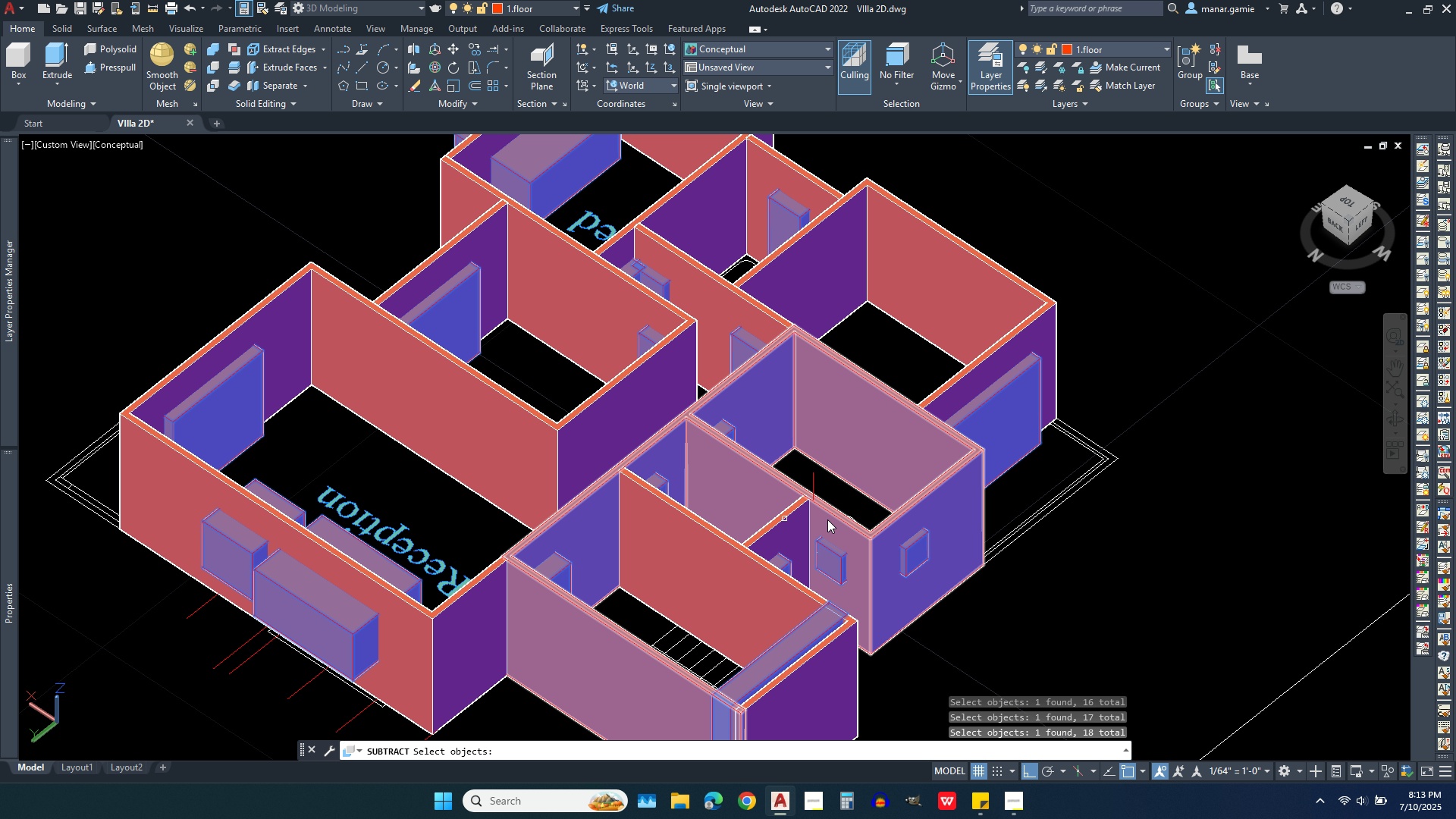 
right_click([1153, 342])
 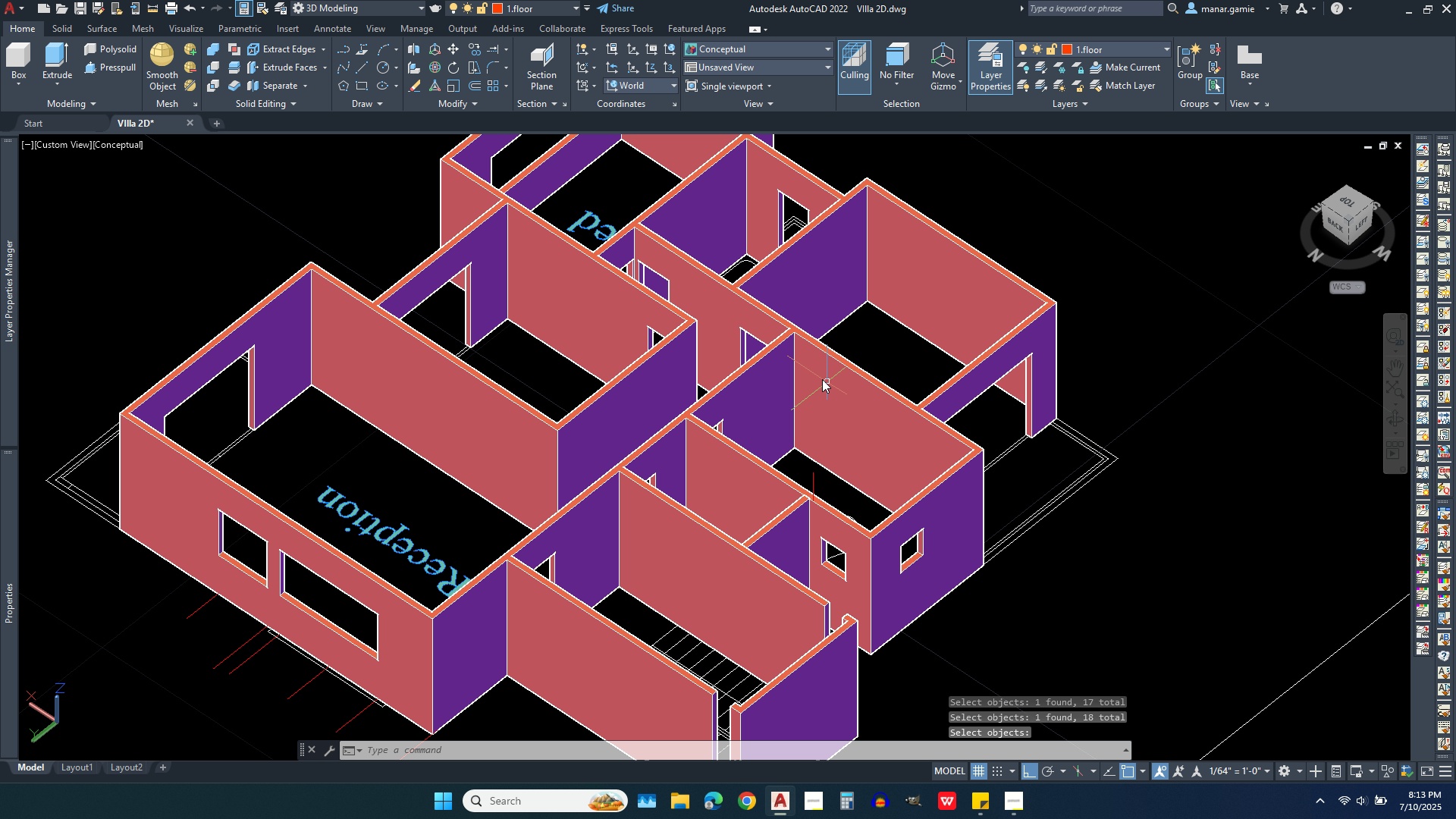 
scroll: coordinate [761, 379], scroll_direction: down, amount: 1.0
 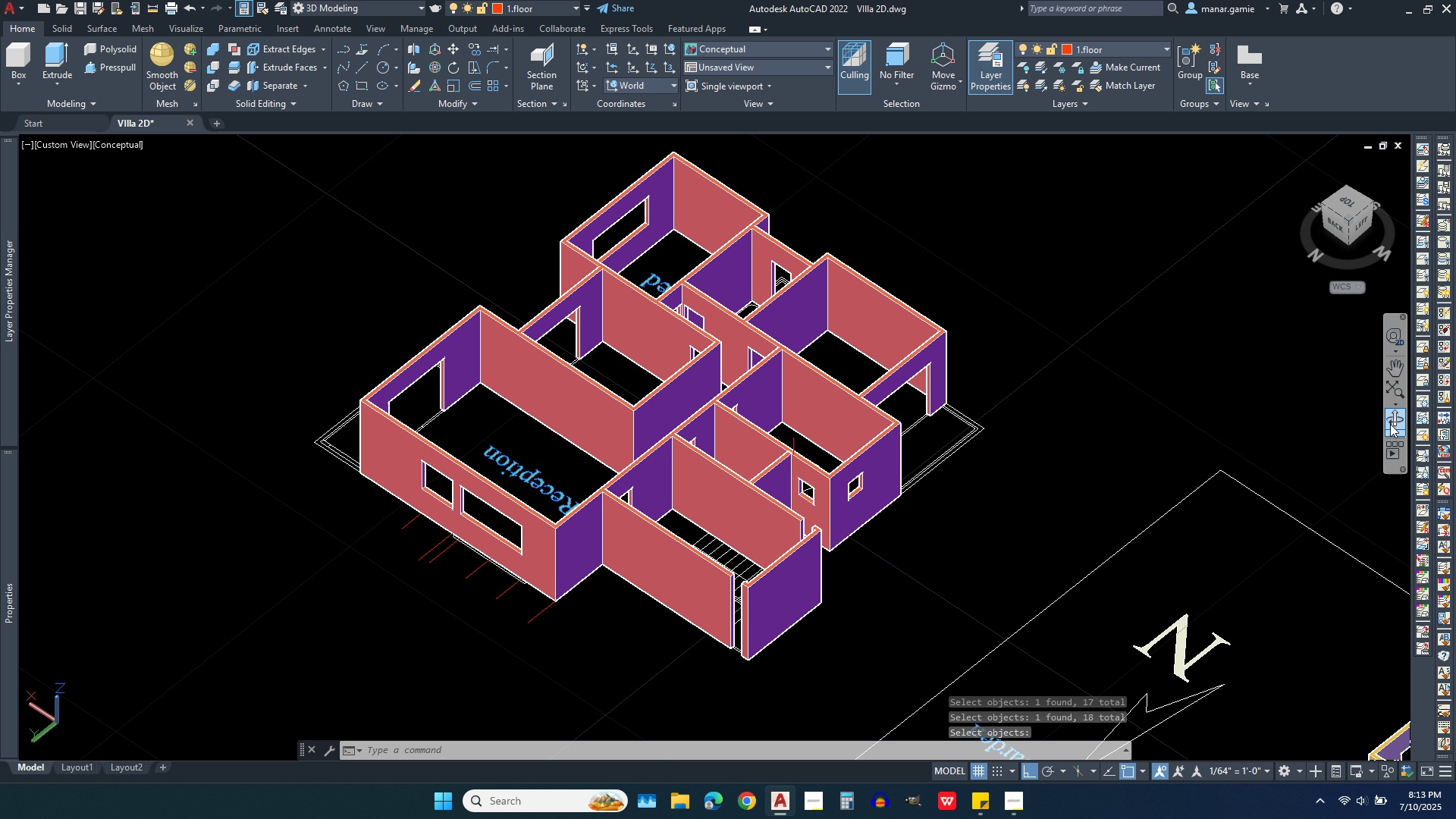 
left_click([1390, 424])